 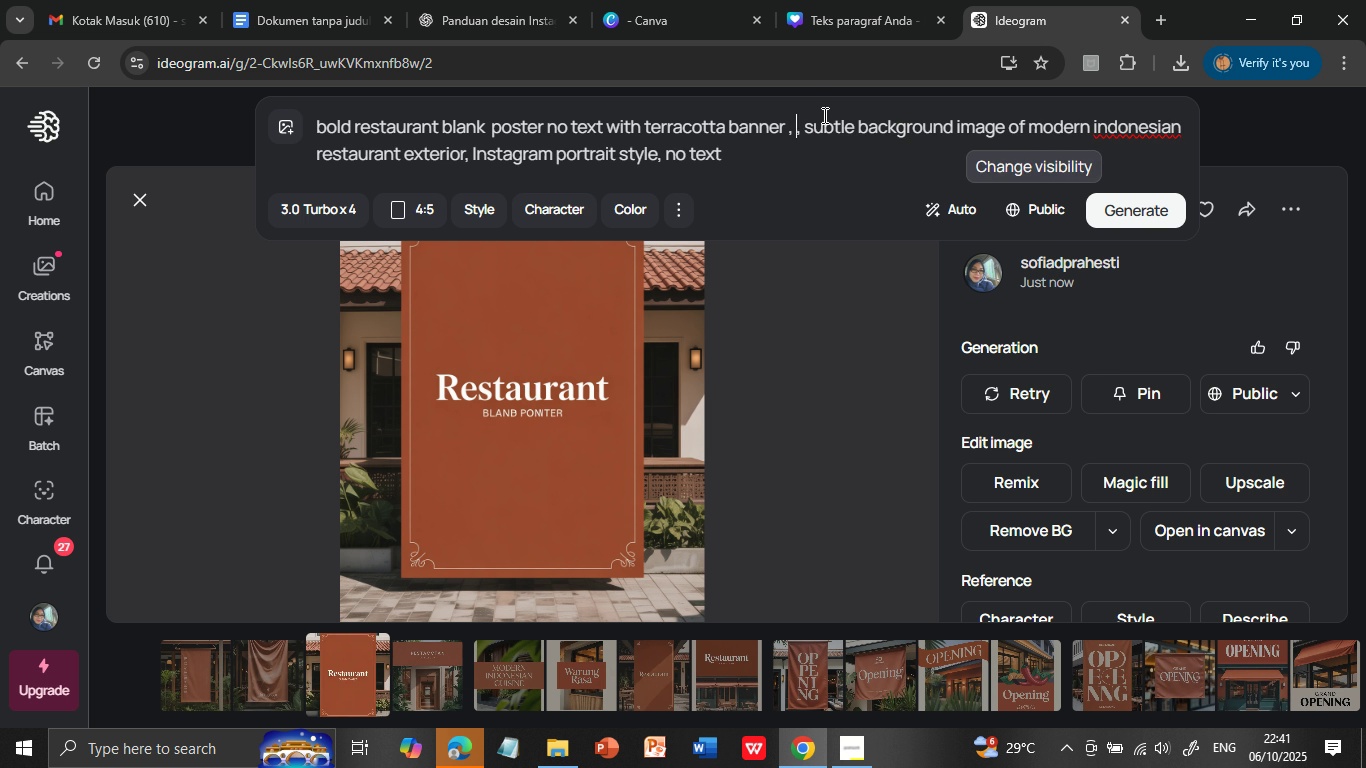 
key(Backspace)
 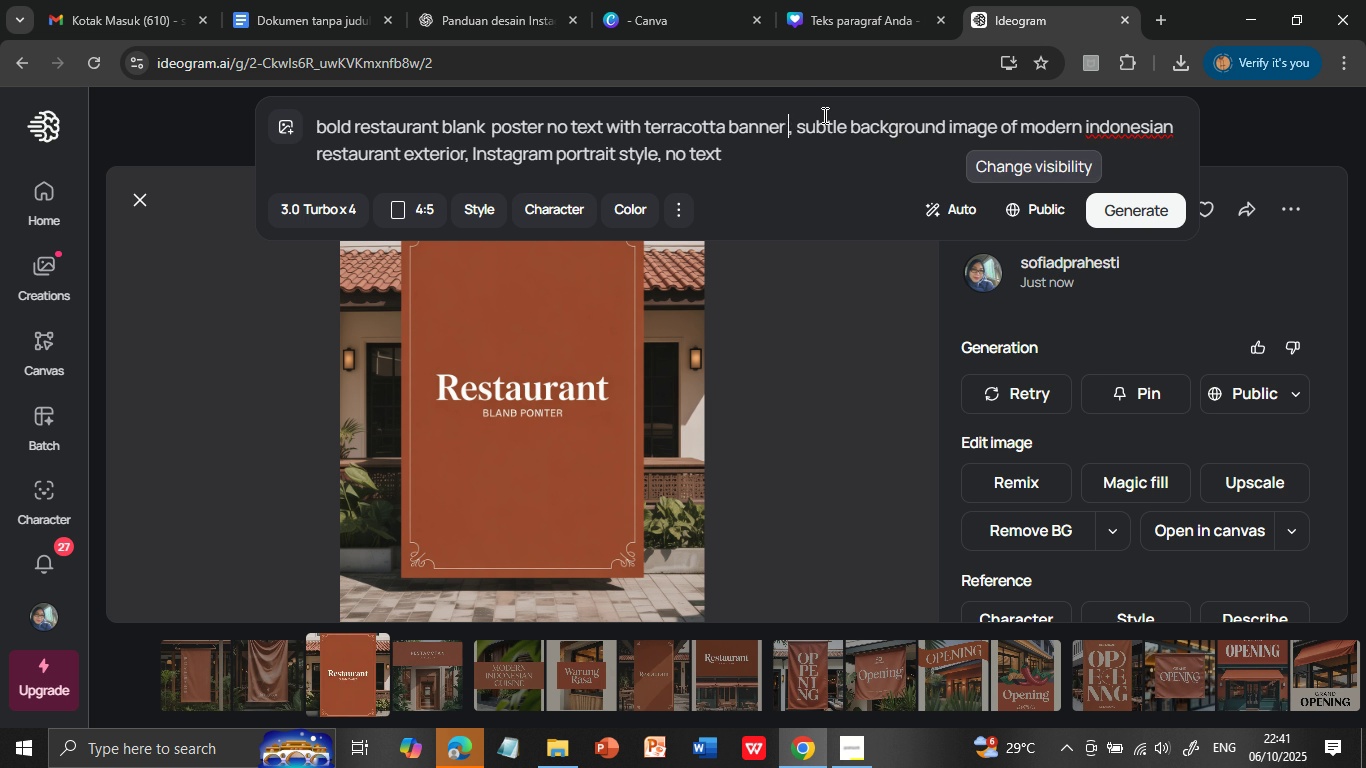 
key(Backspace)
 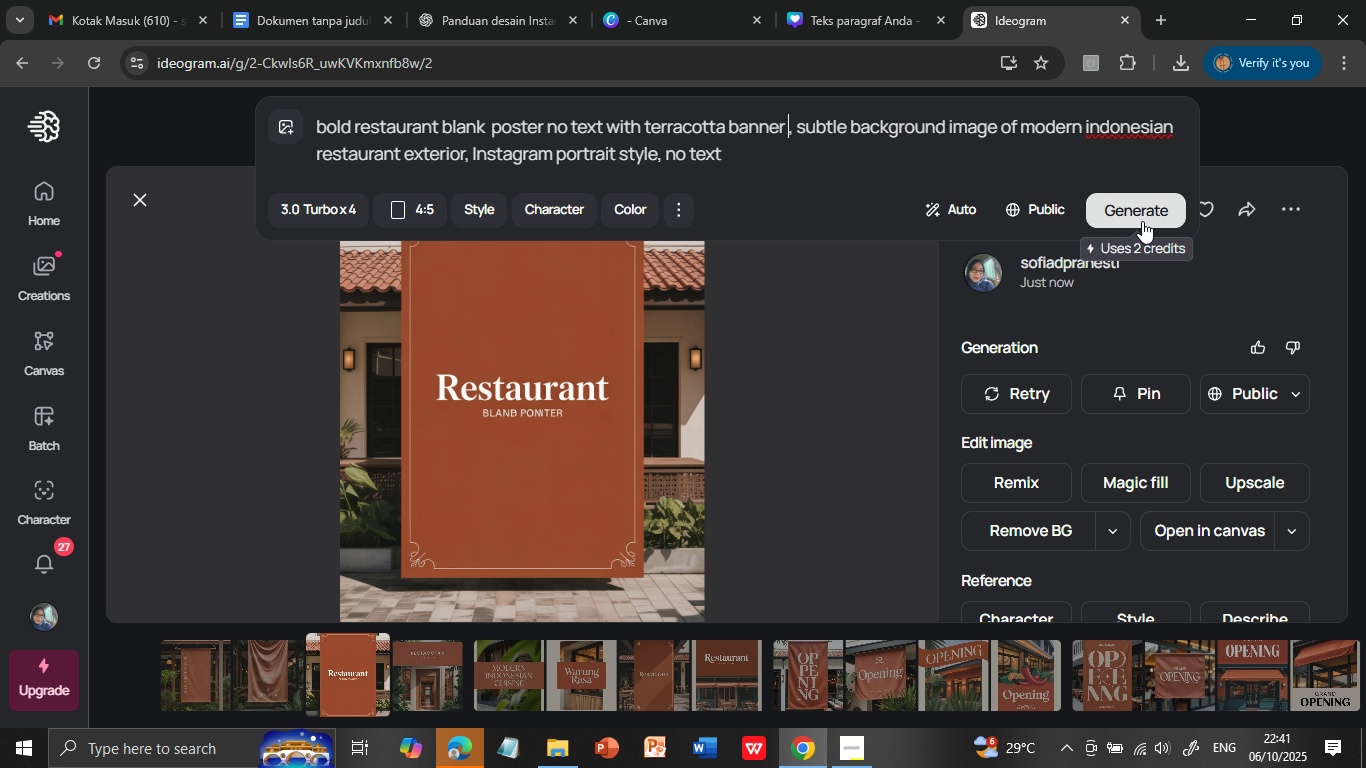 
left_click([1139, 209])
 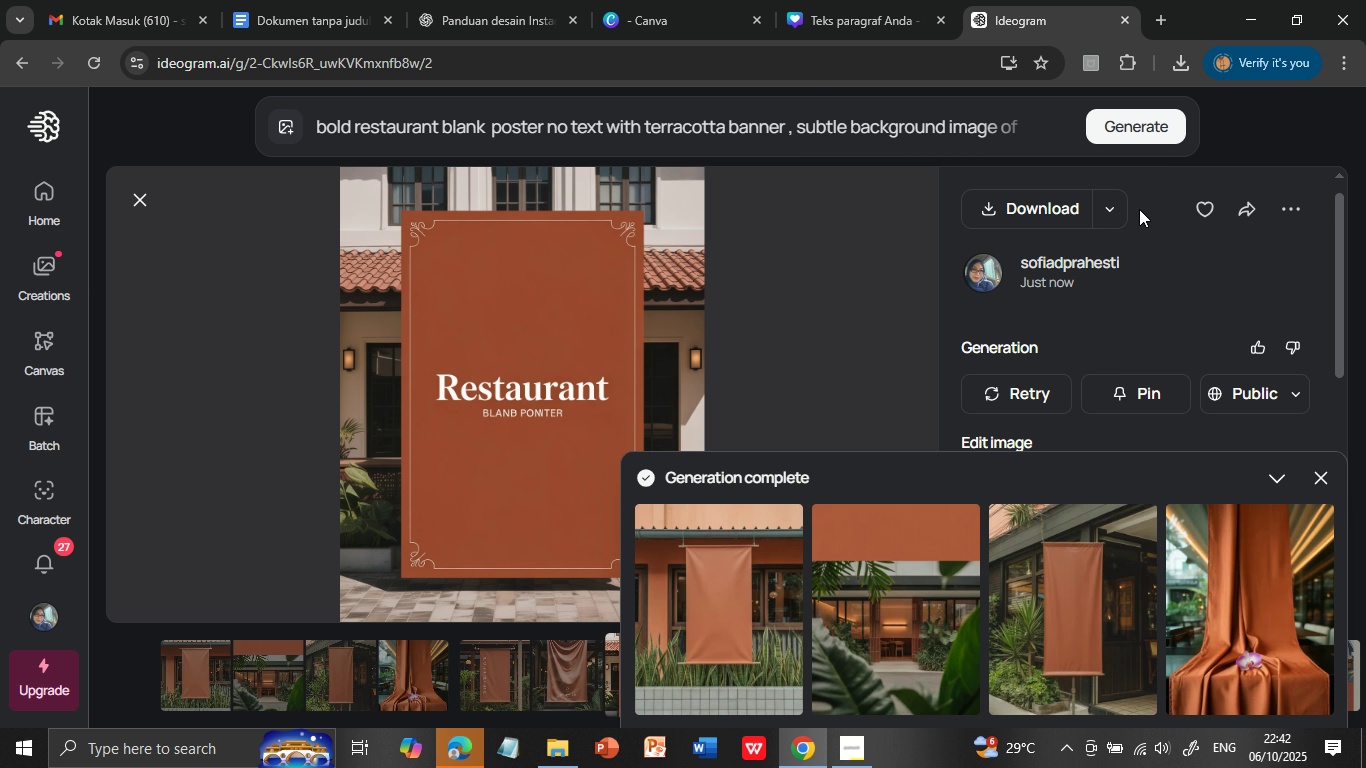 
wait(42.35)
 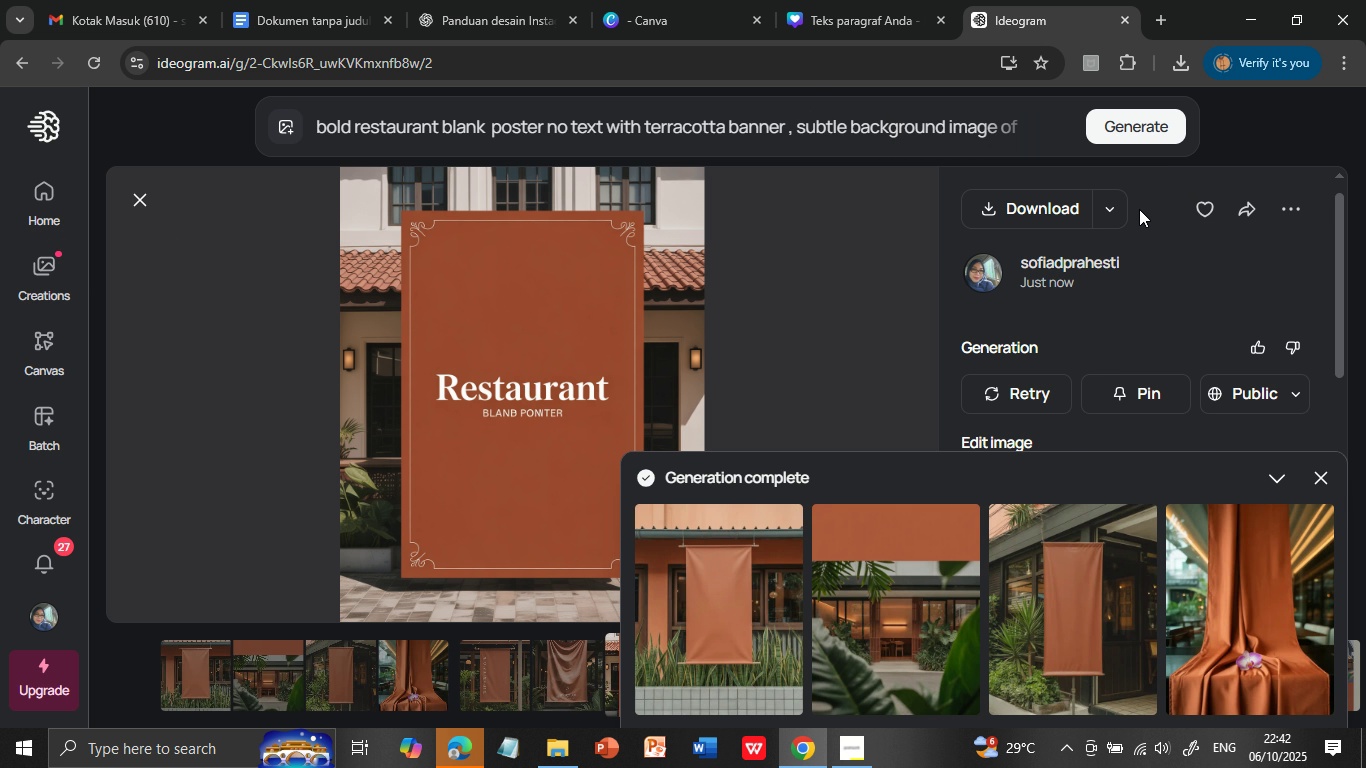 
left_click([733, 612])
 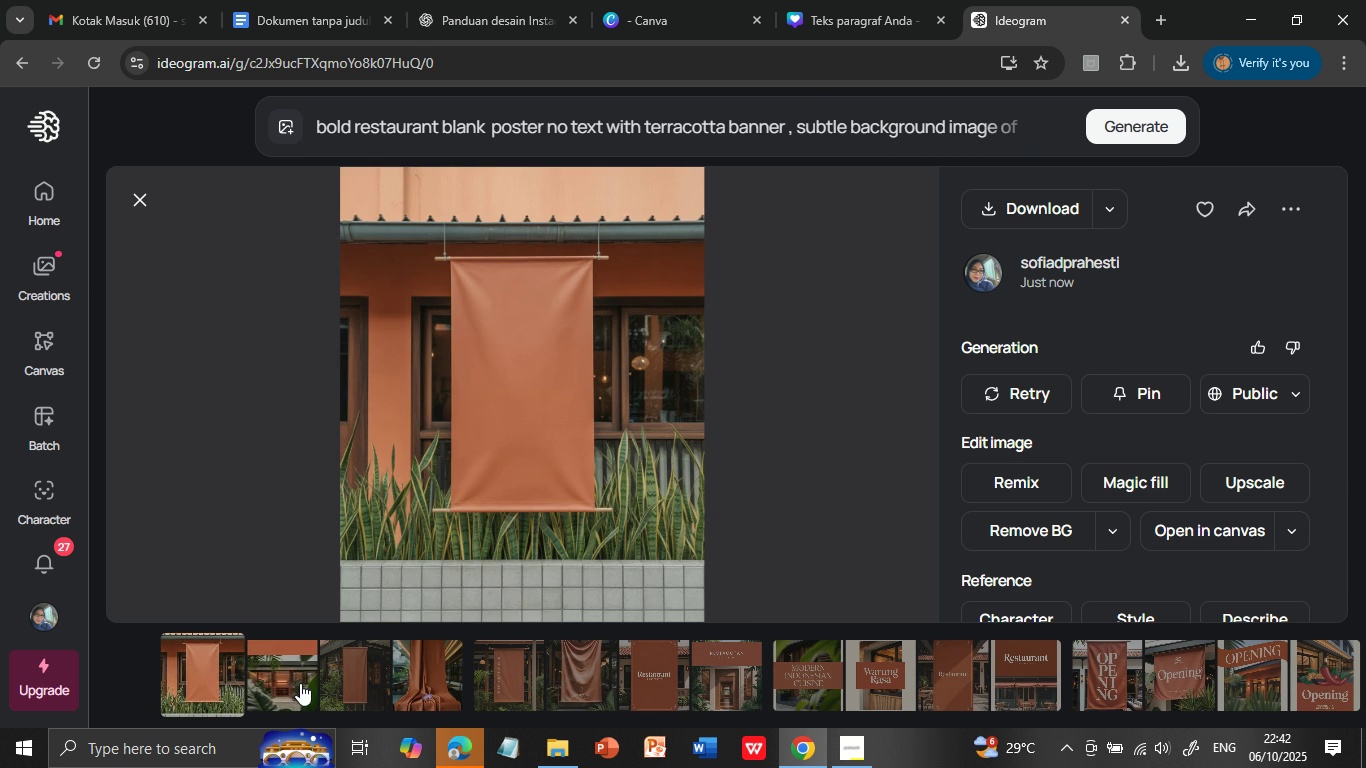 
left_click([294, 678])
 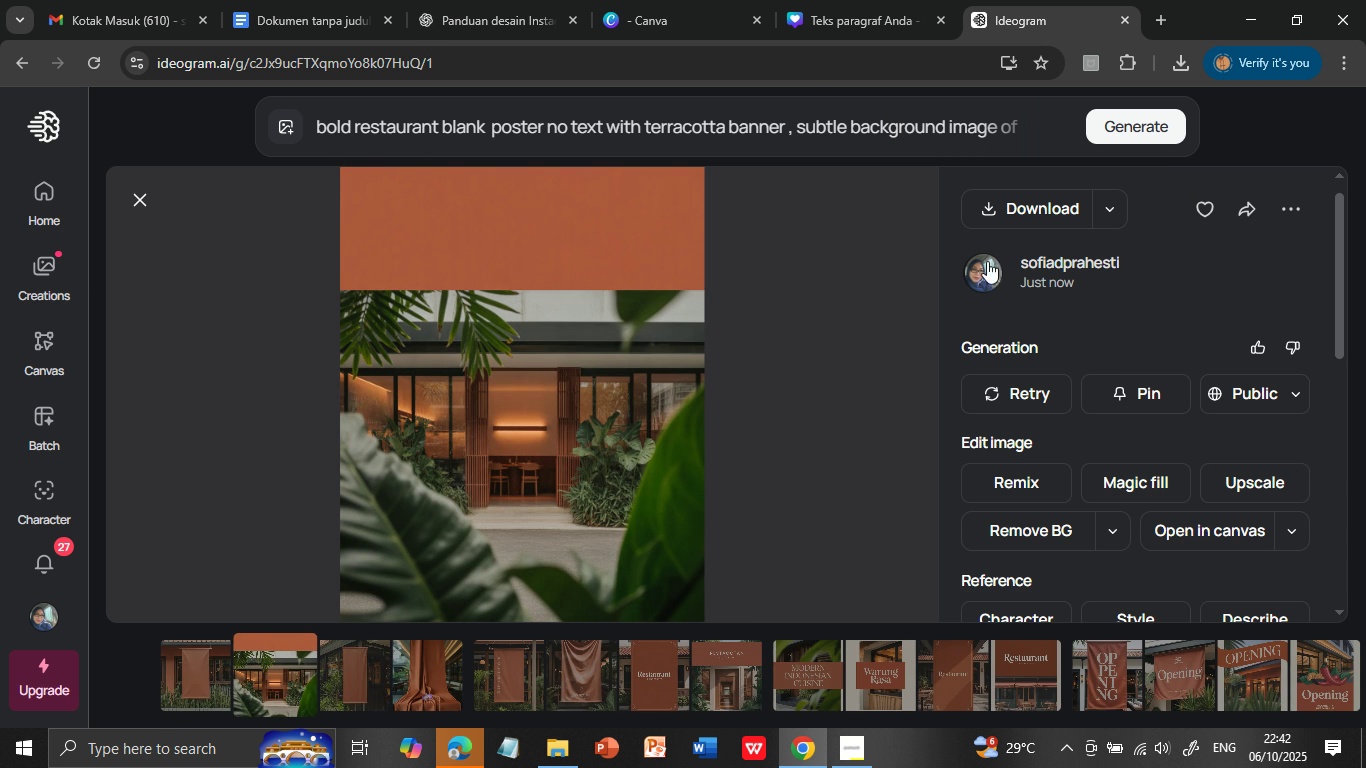 
wait(6.51)
 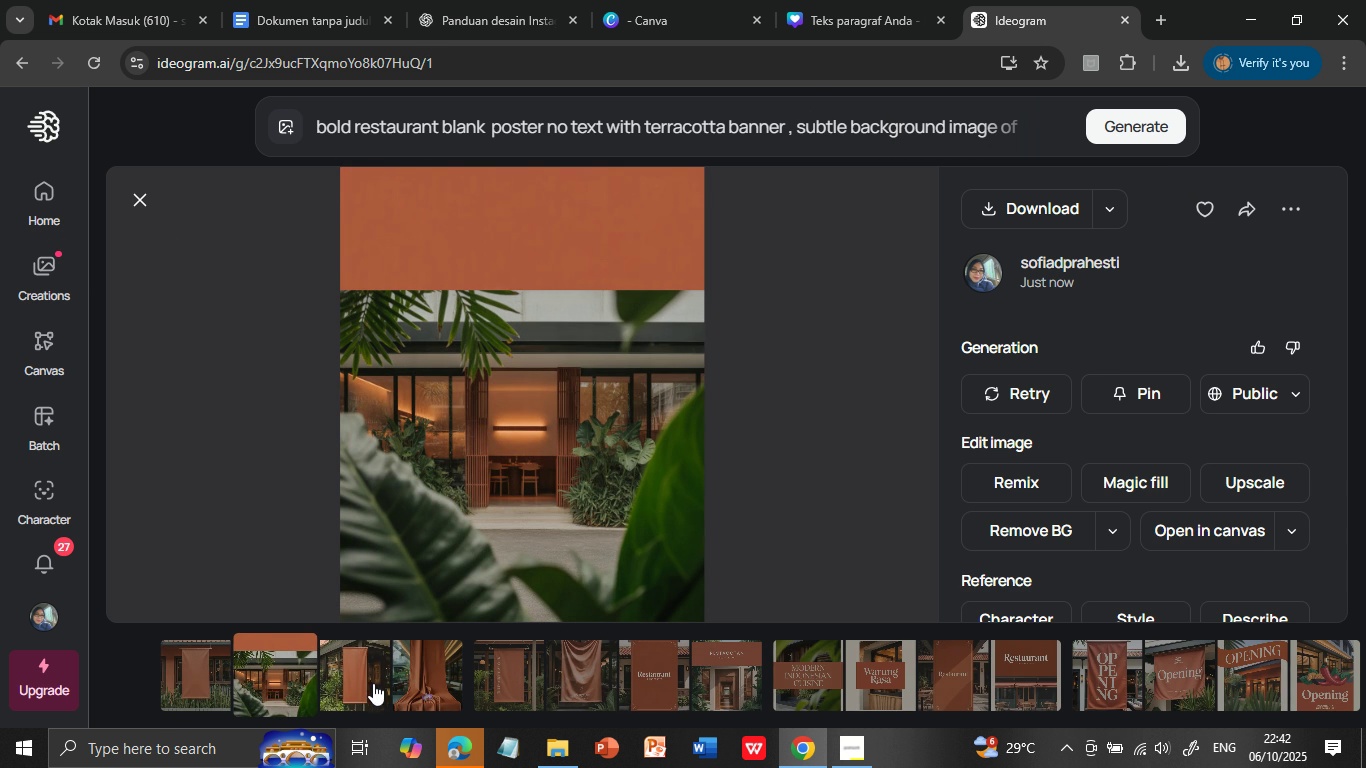 
left_click([1033, 212])
 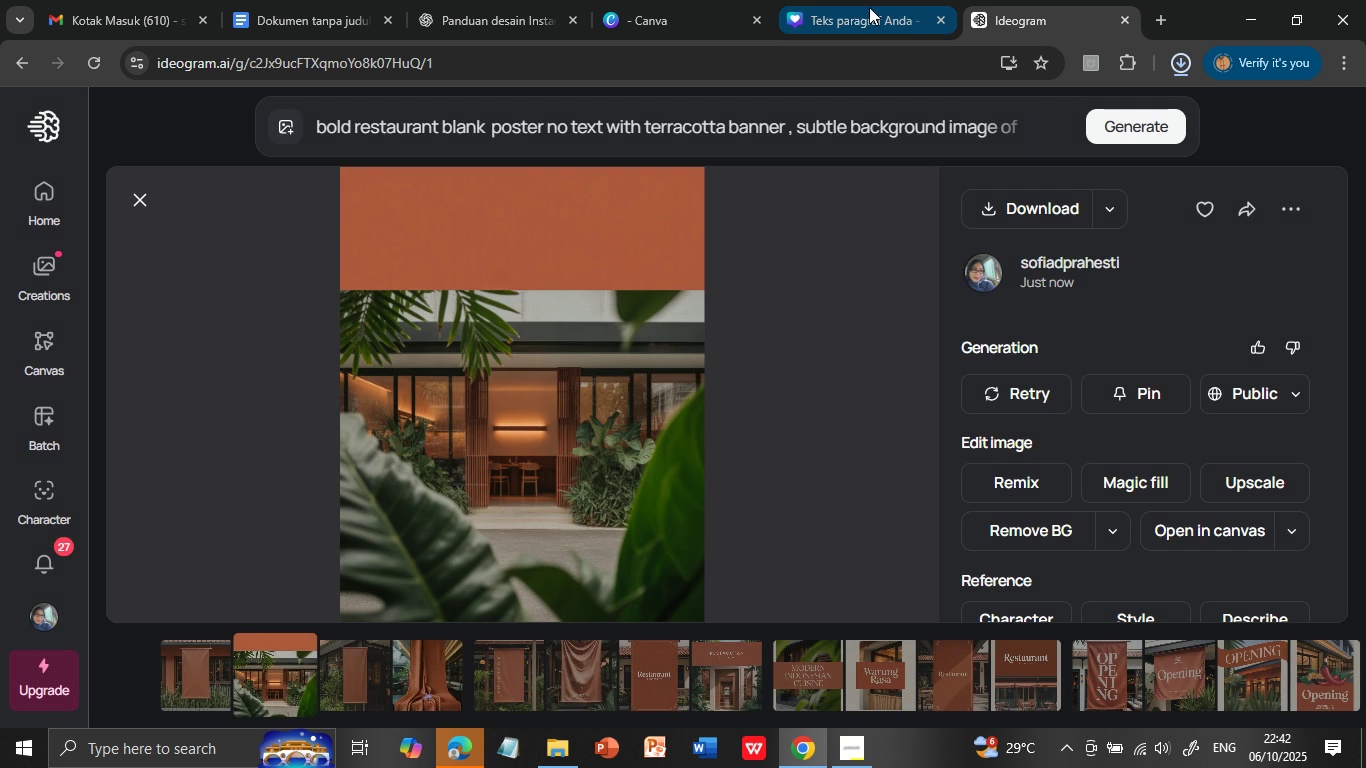 
left_click([853, 12])
 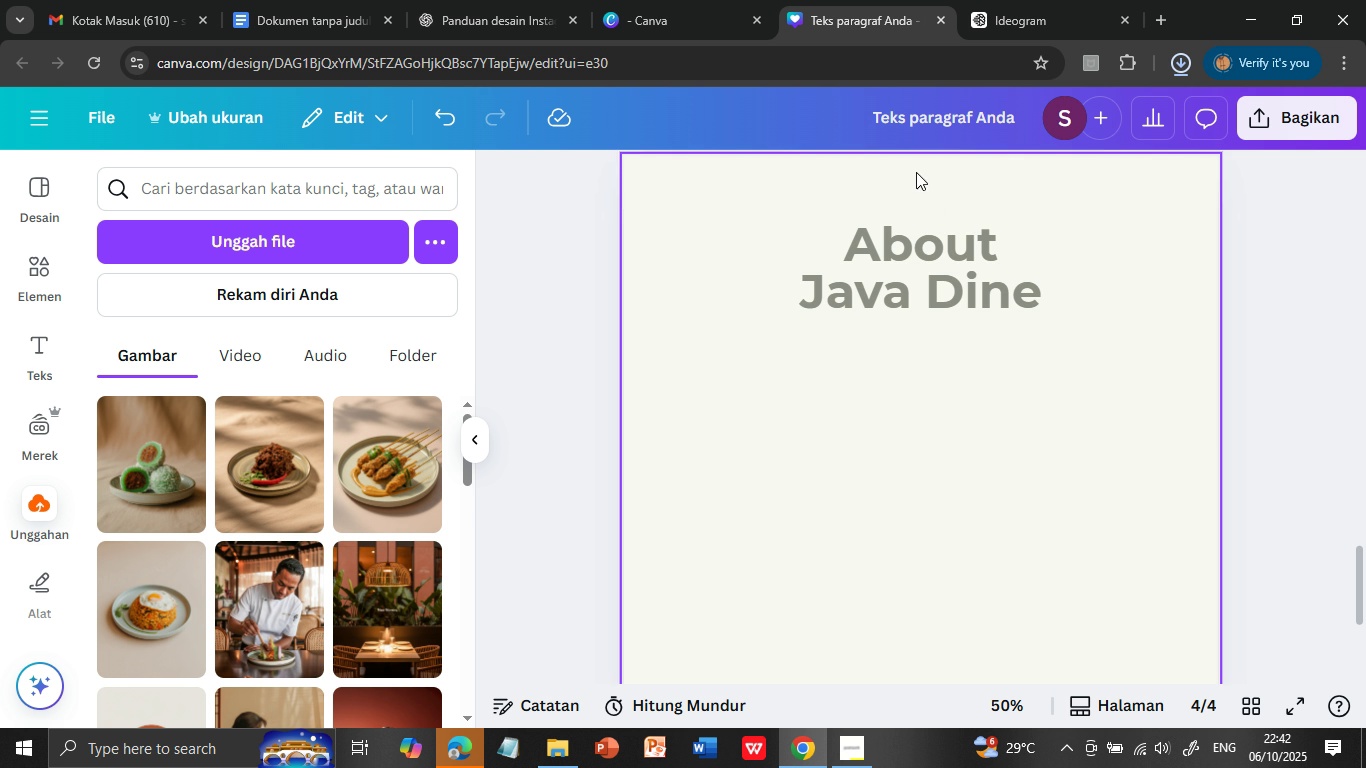 
wait(5.34)
 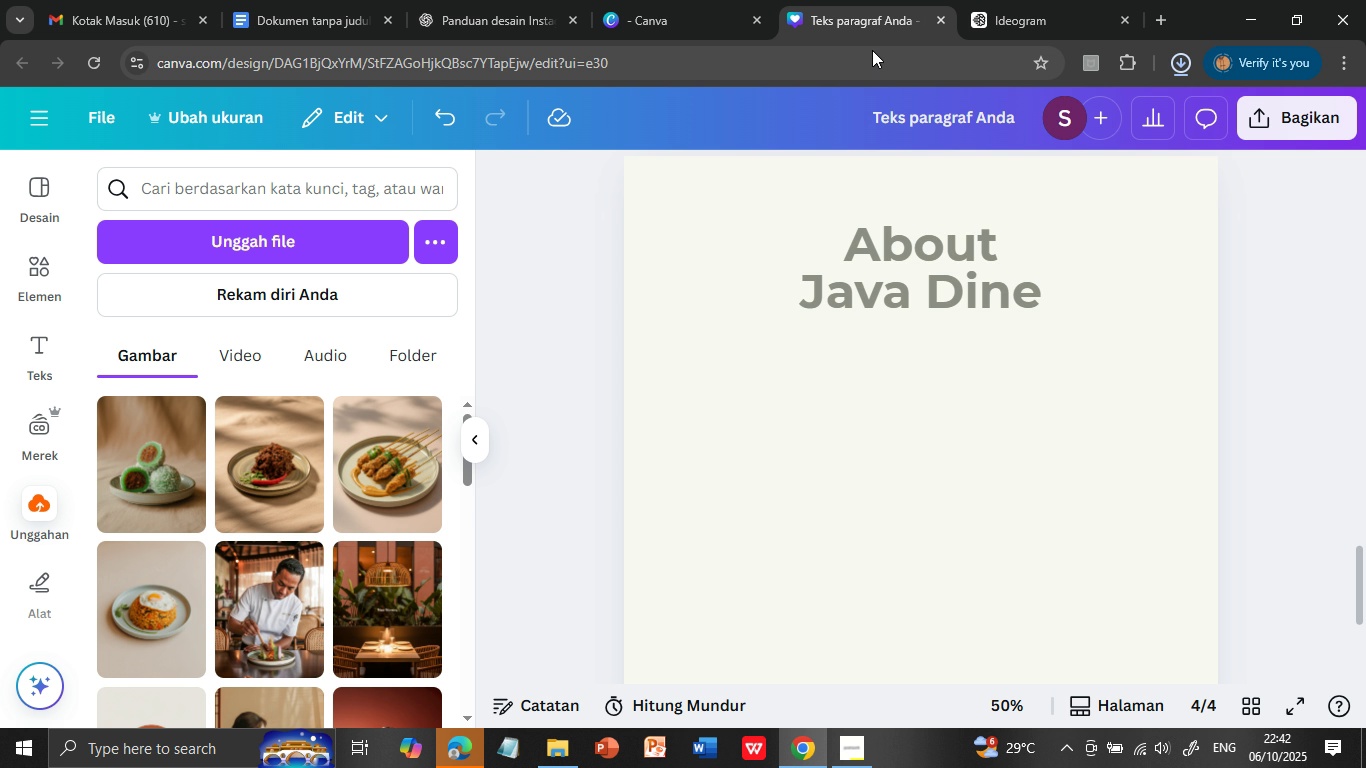 
double_click([928, 241])
 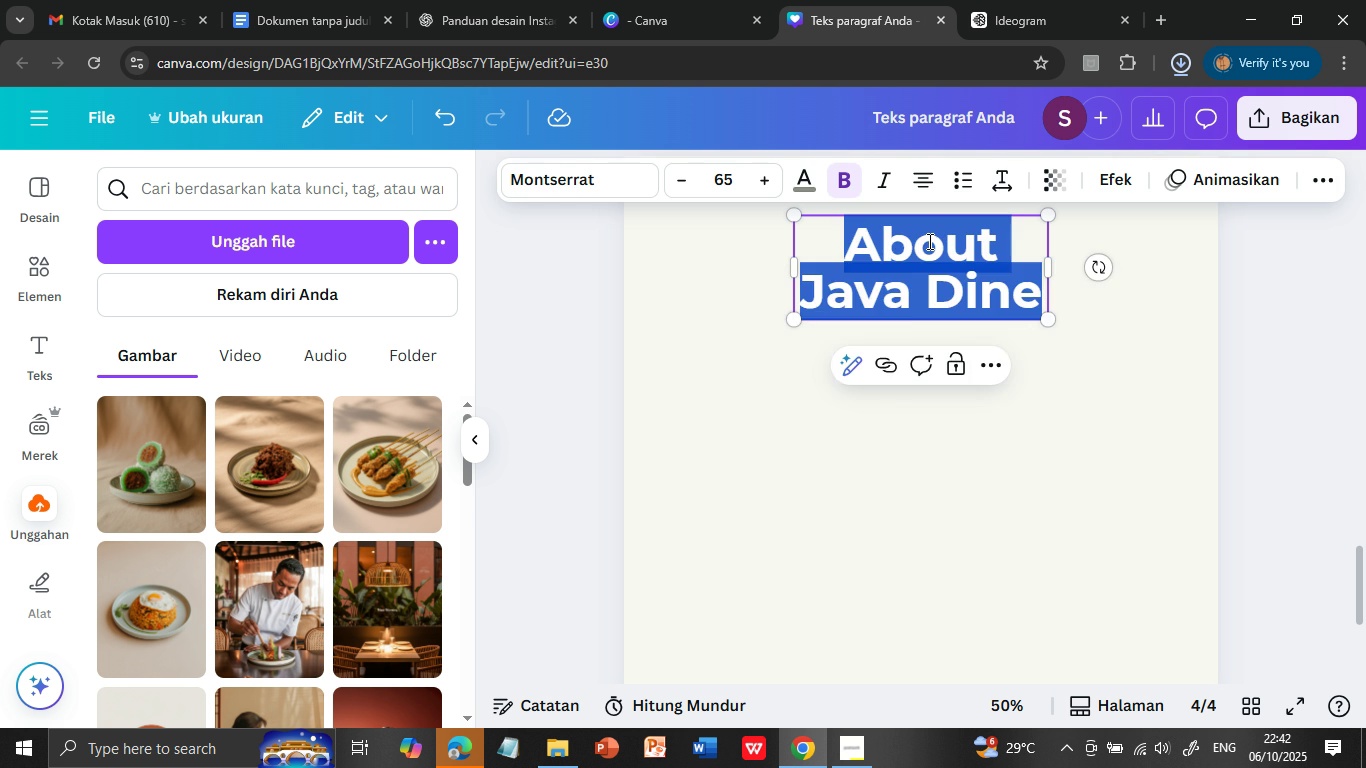 
triple_click([928, 241])